 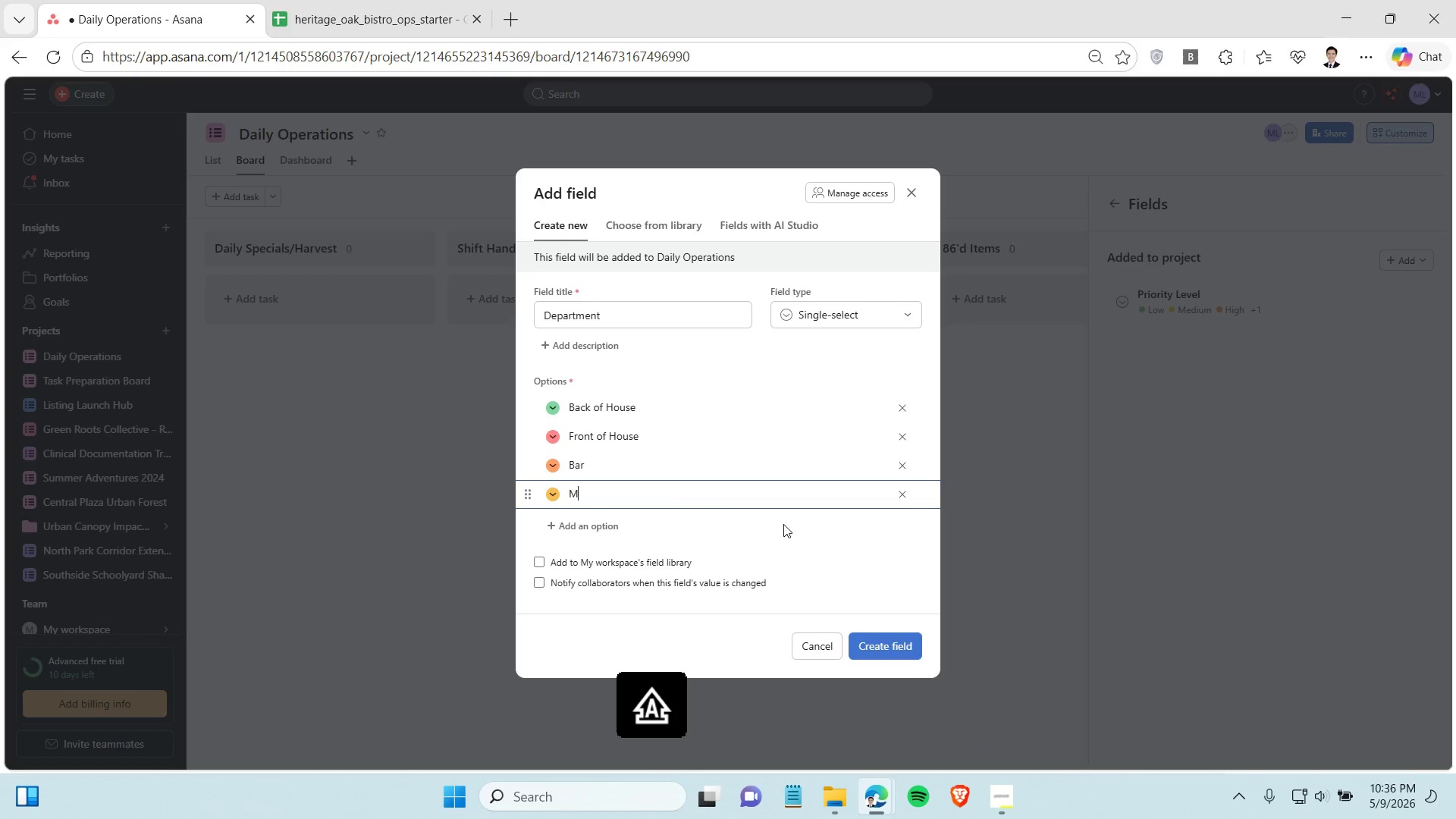 
type(Maa)
key(Backspace)
type(nagment)
 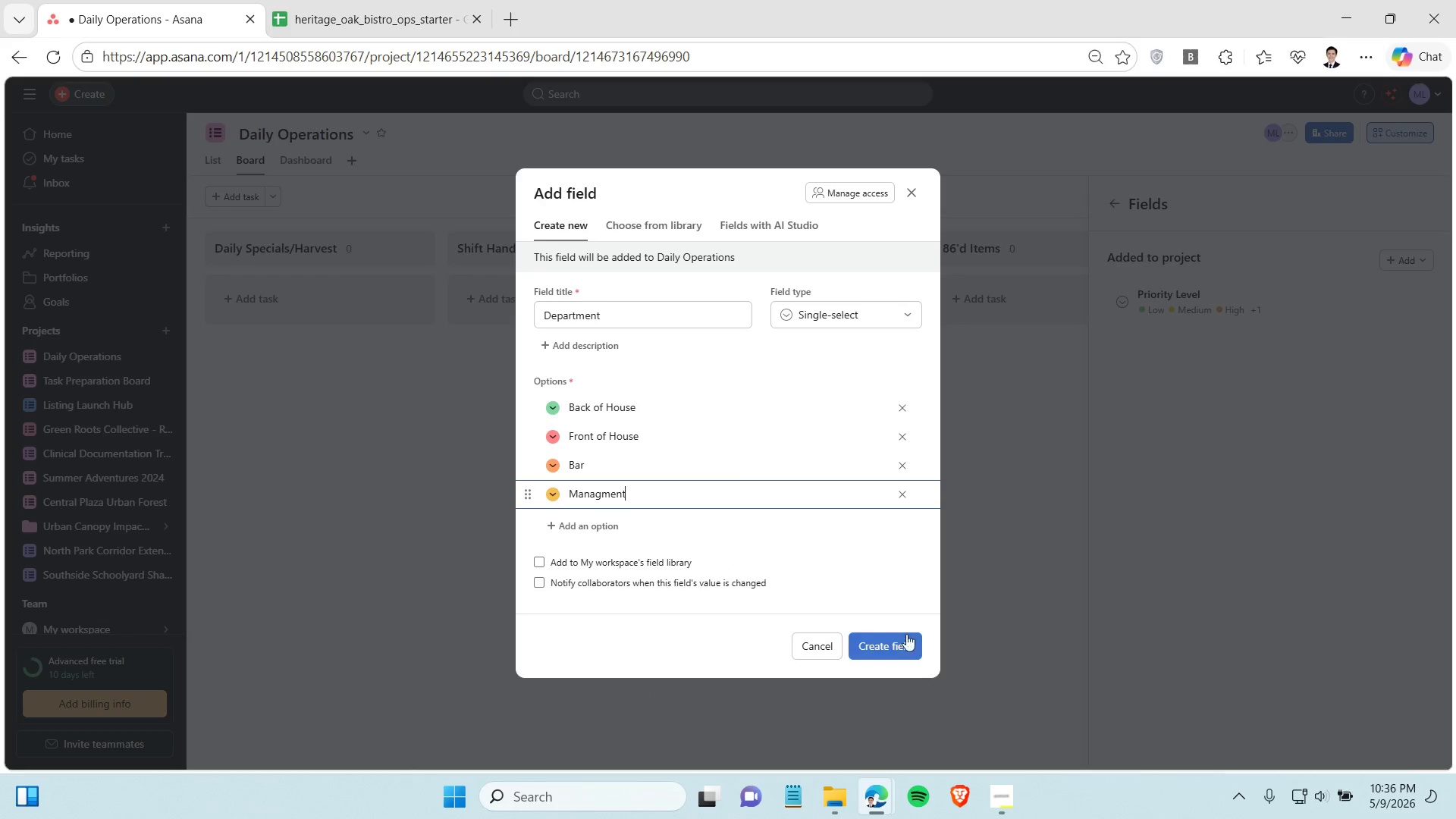 
left_click([899, 629])
 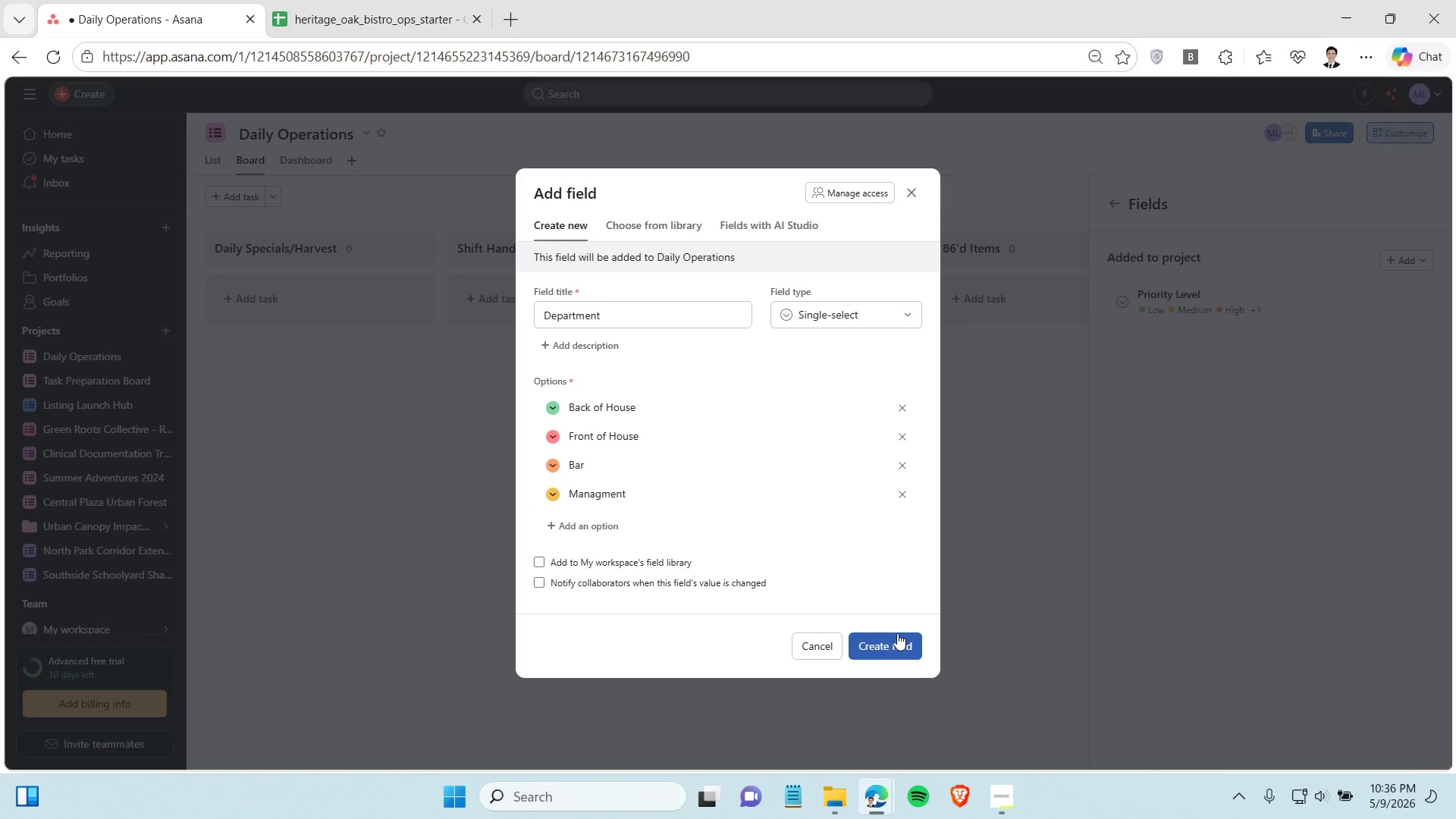 
left_click([897, 633])
 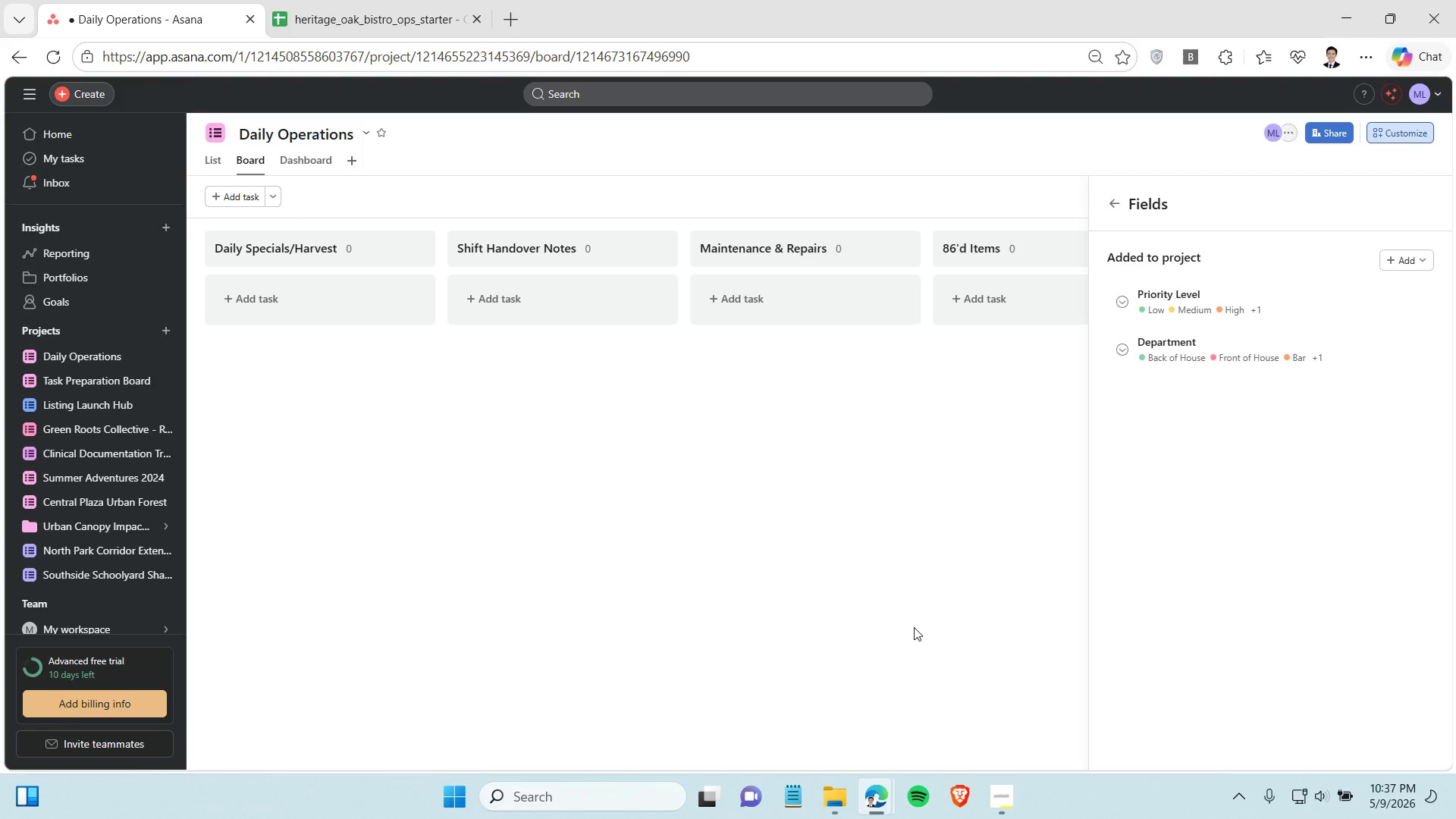 
wait(21.61)
 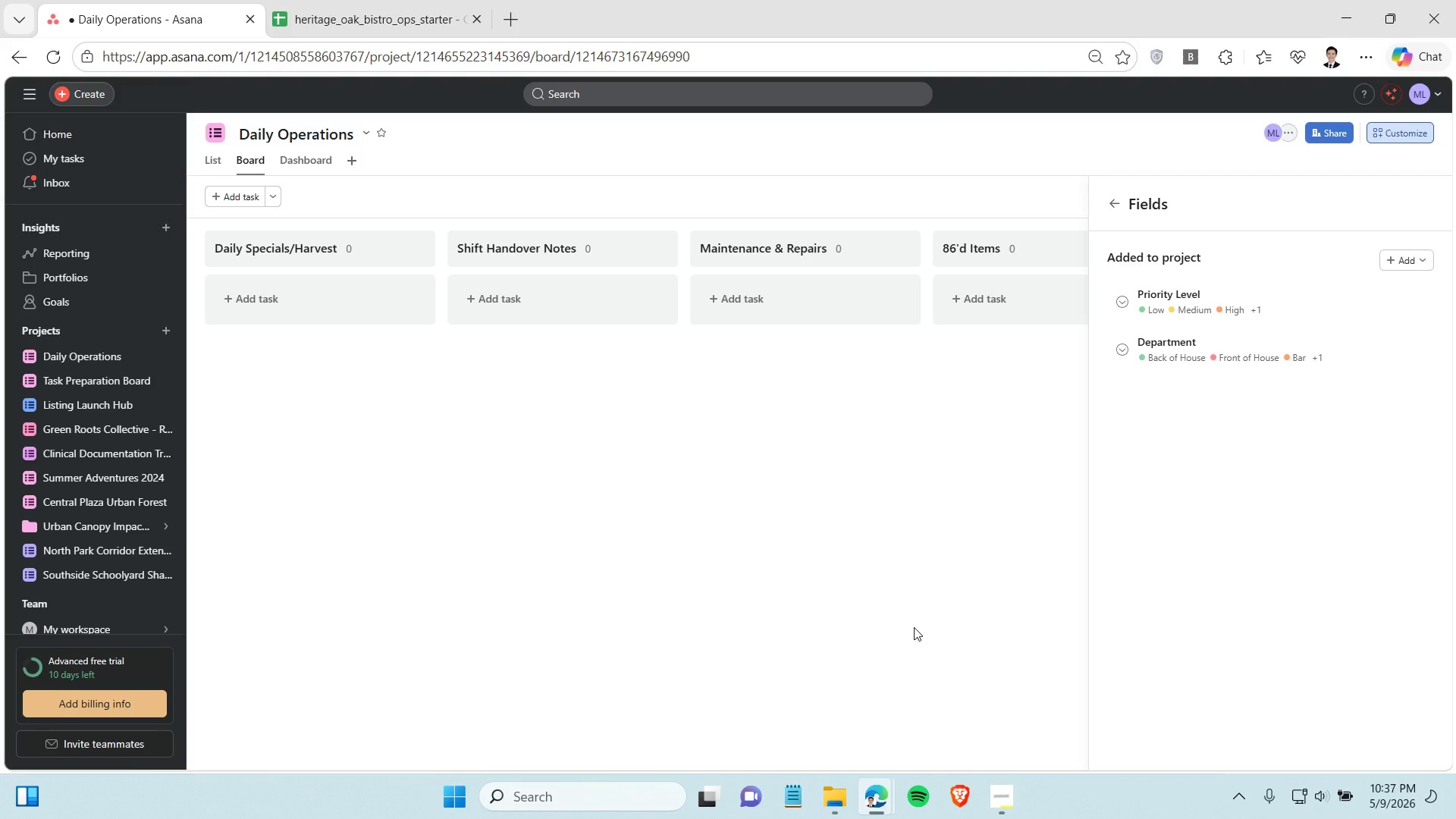 
left_click([997, 799])